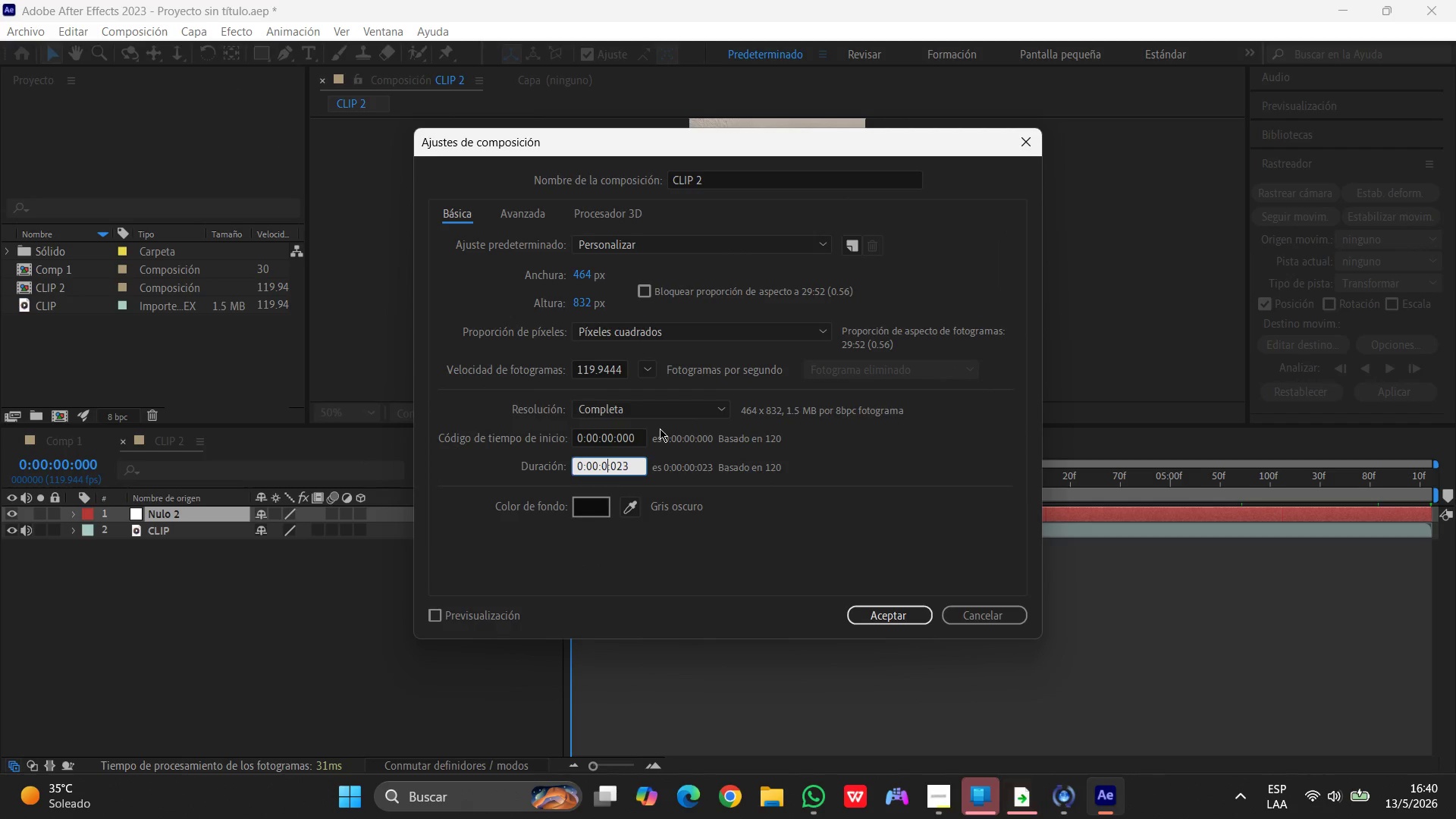 
key(Numpad5)
 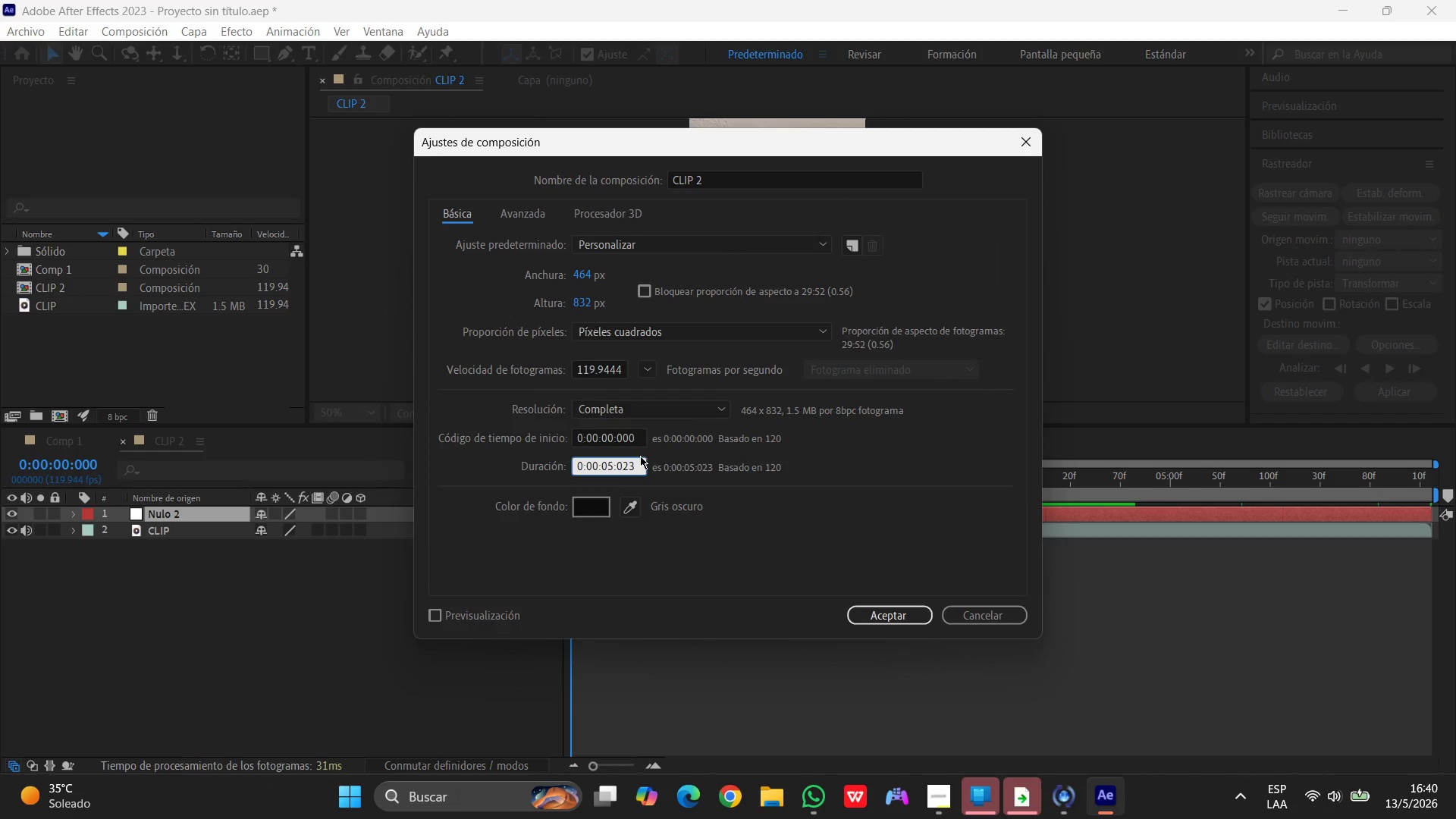 
left_click([635, 462])
 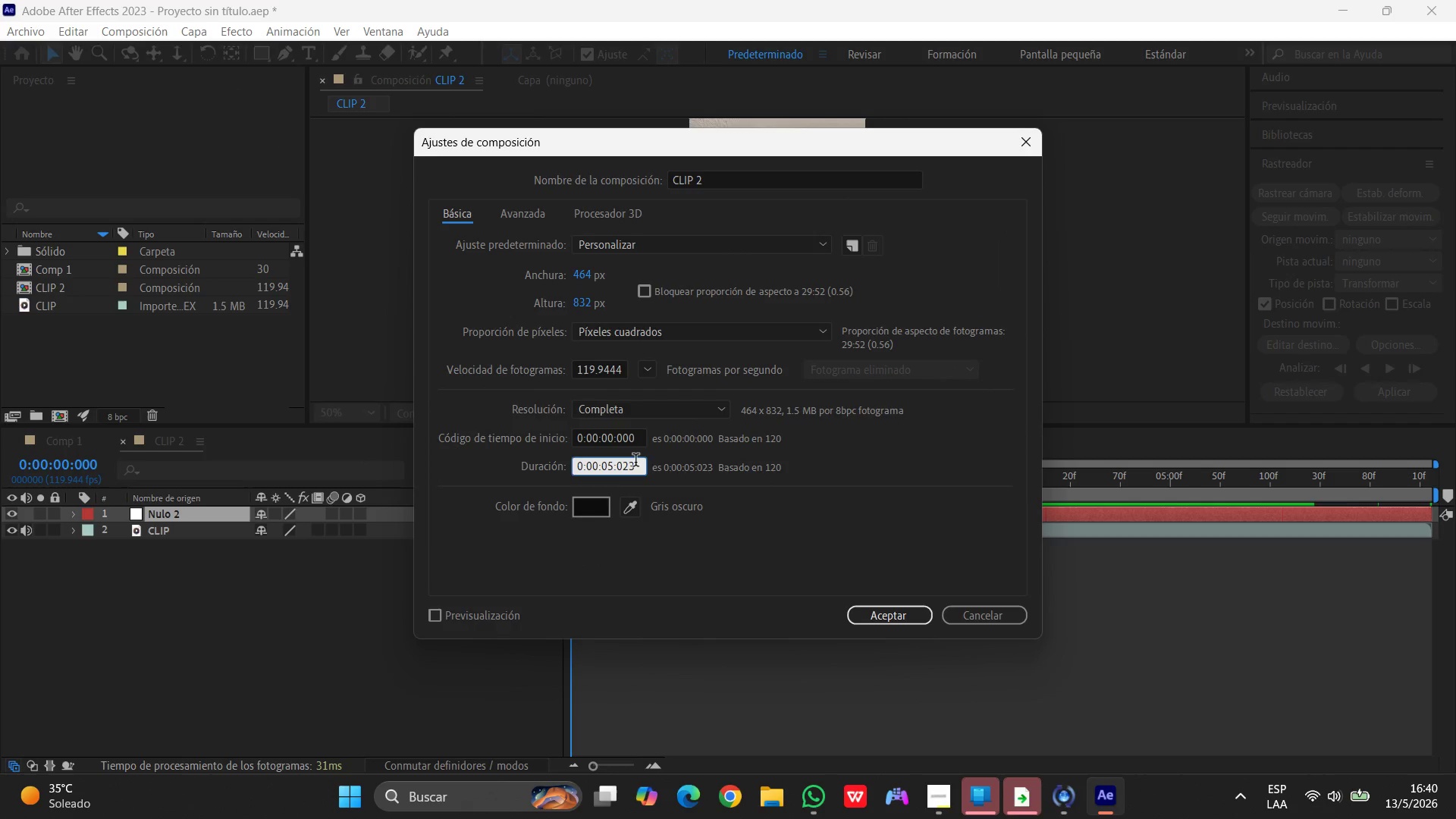 
key(Backspace)
 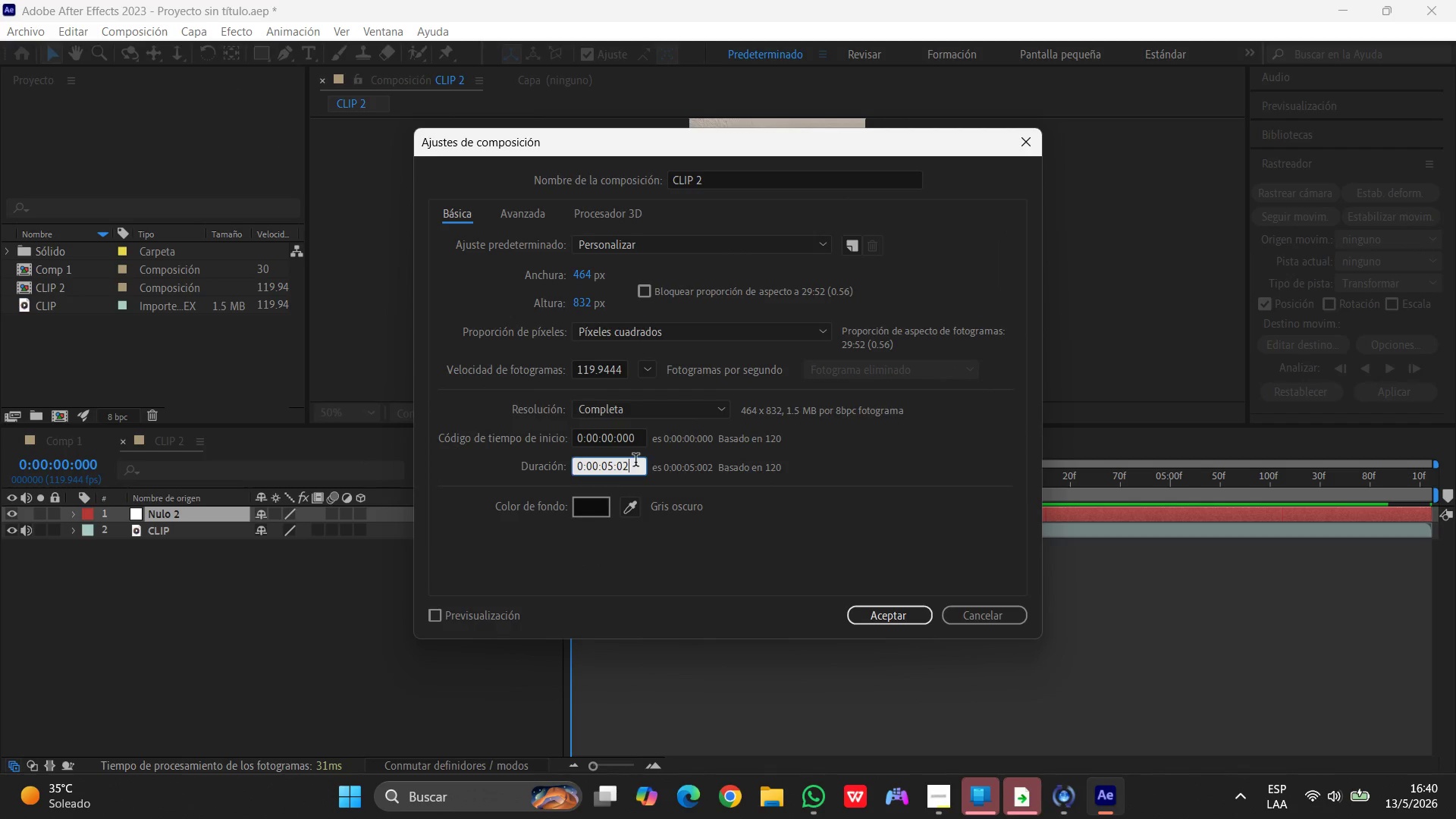 
key(Backspace)
 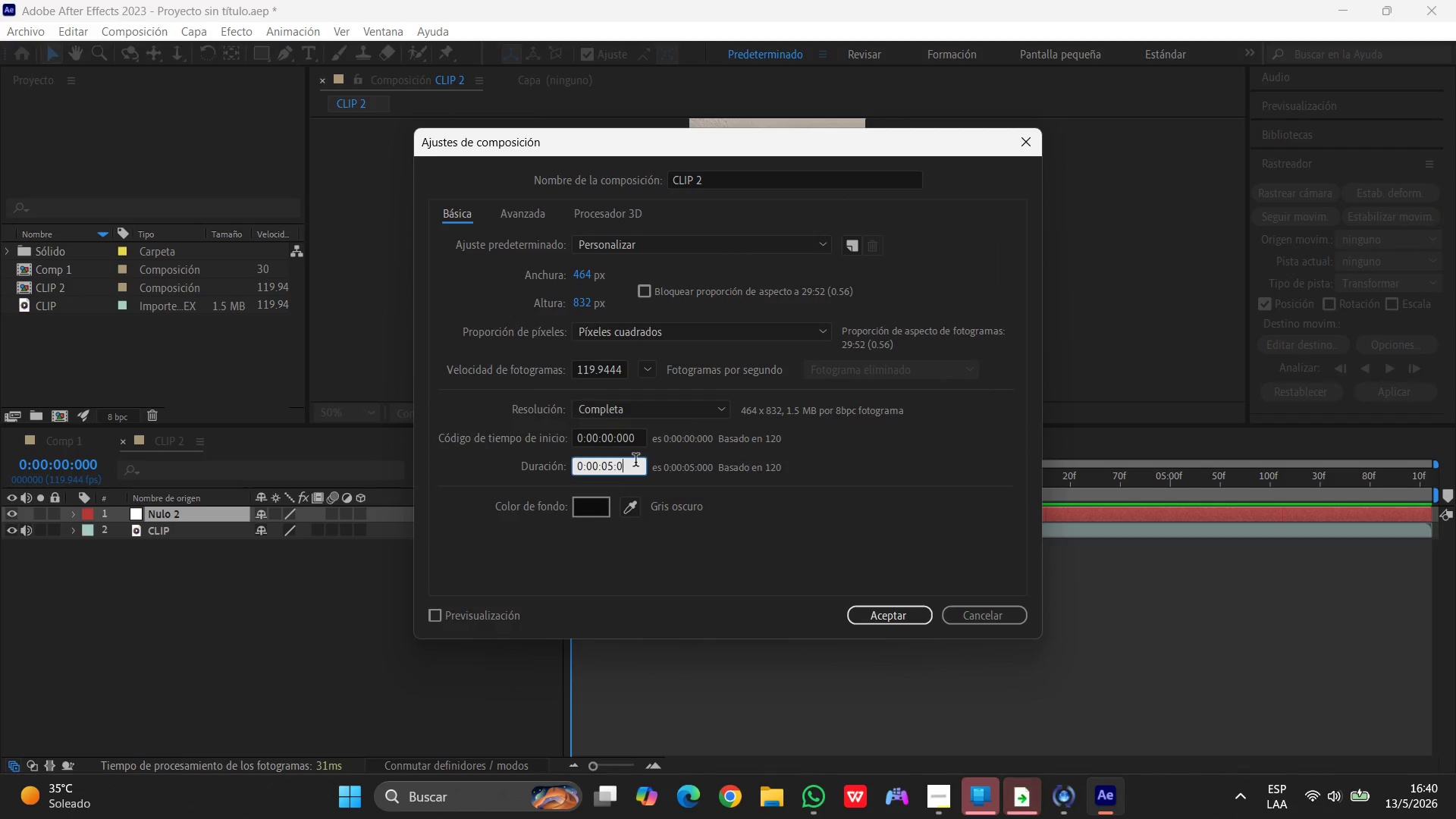 
key(Backspace)
 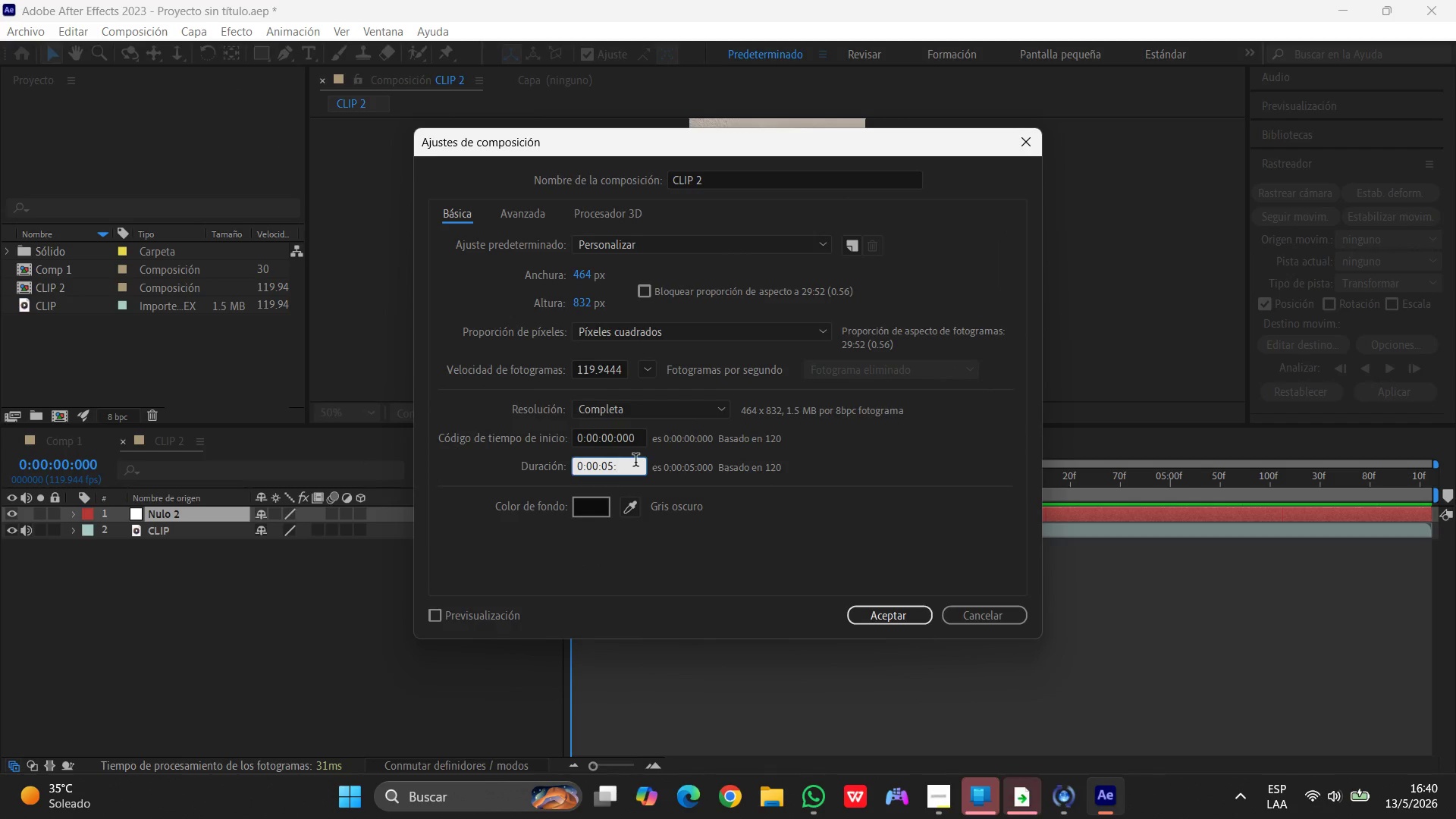 
key(Numpad0)
 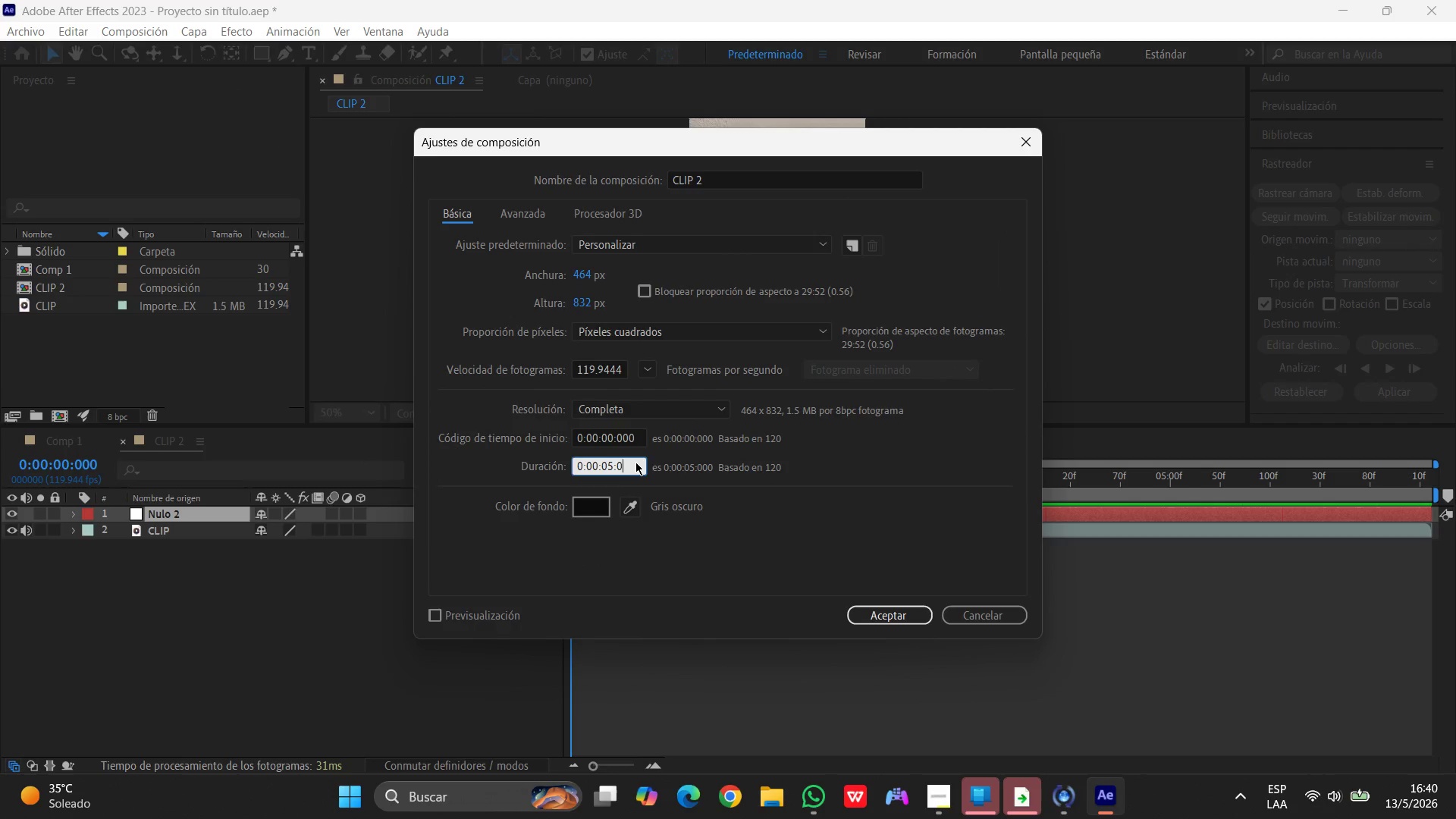 
key(Numpad0)
 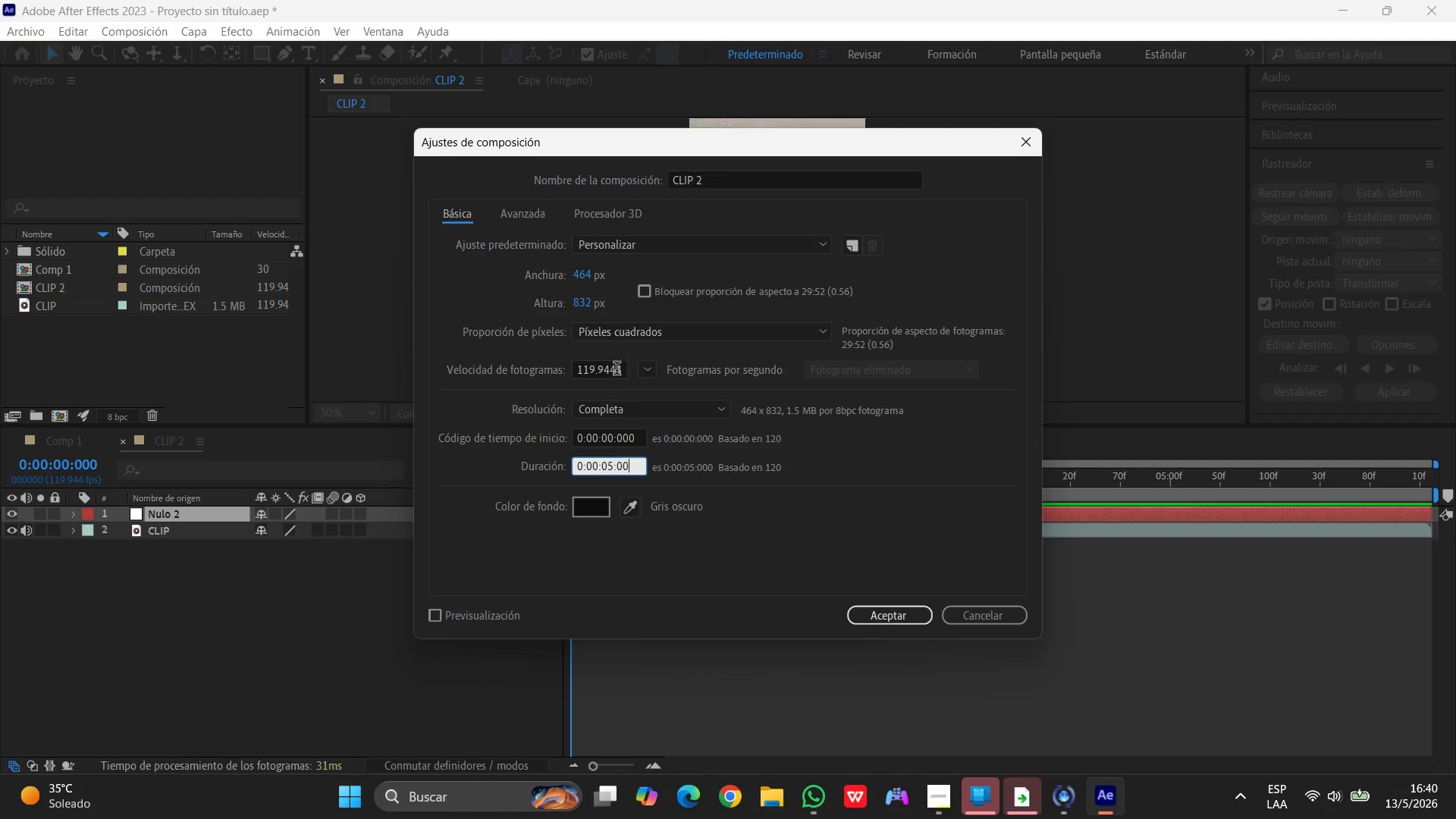 
left_click_drag(start_coordinate=[623, 370], to_coordinate=[518, 371])
 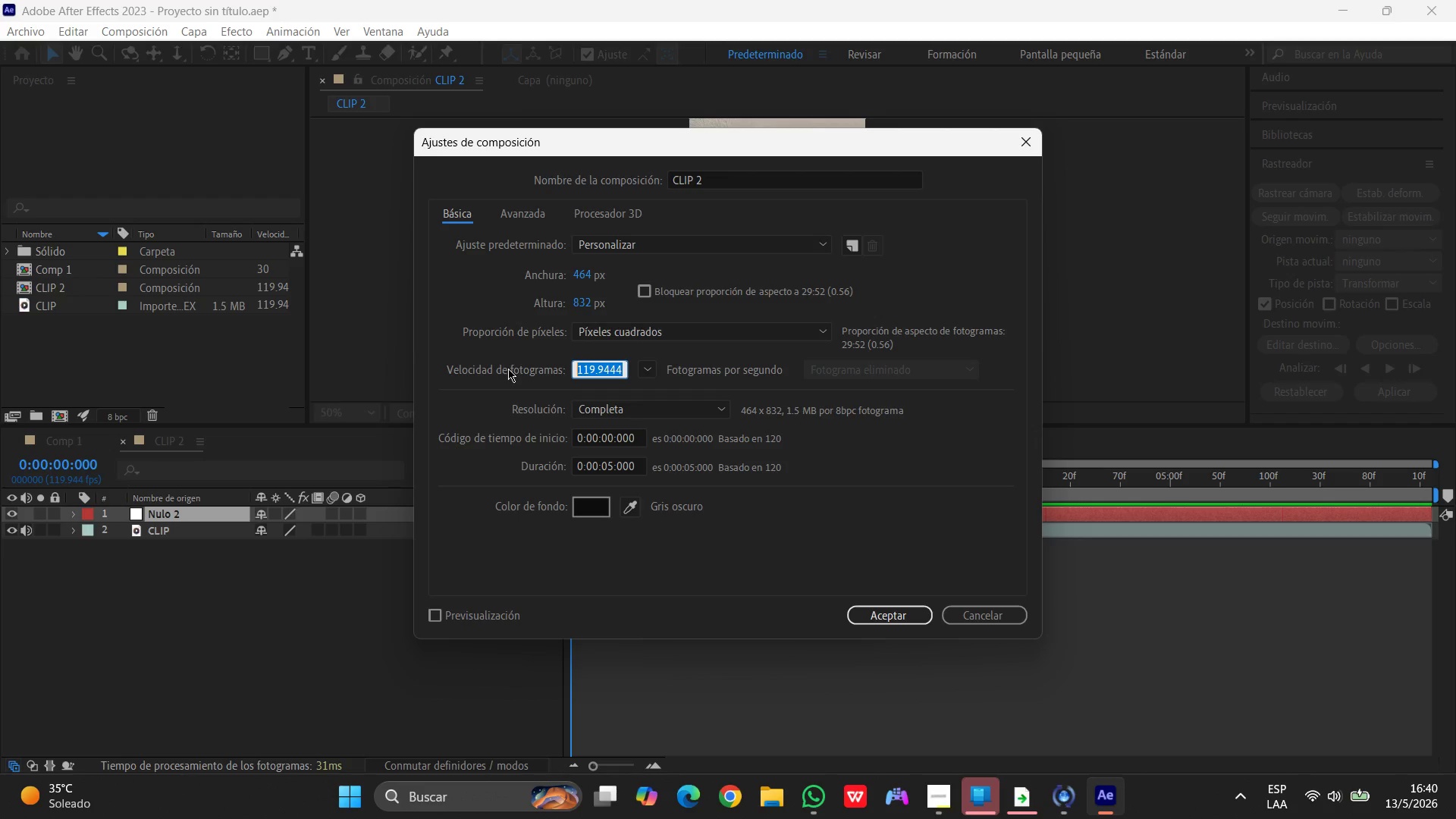 
key(Numpad3)
 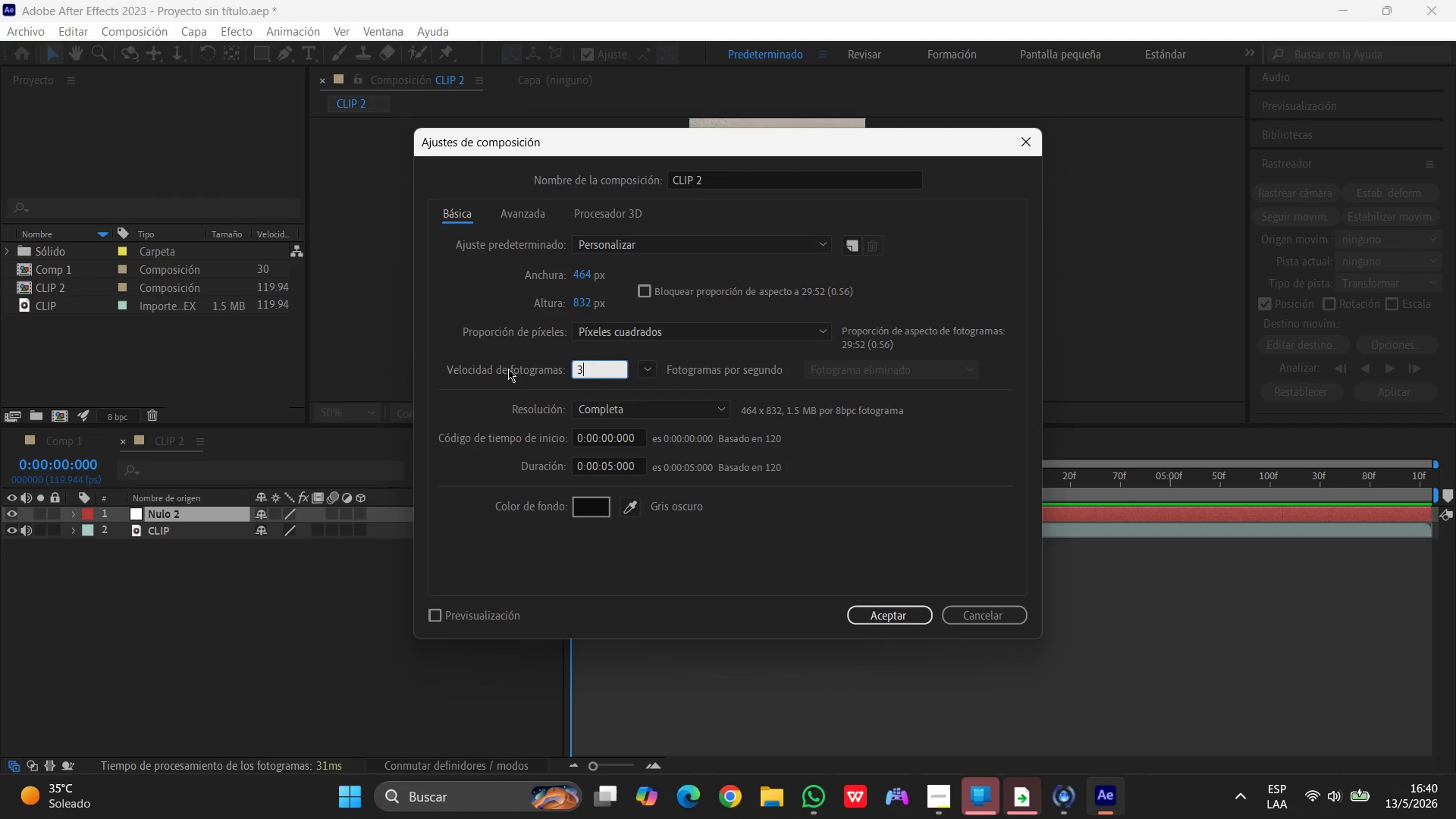 
key(Numpad0)
 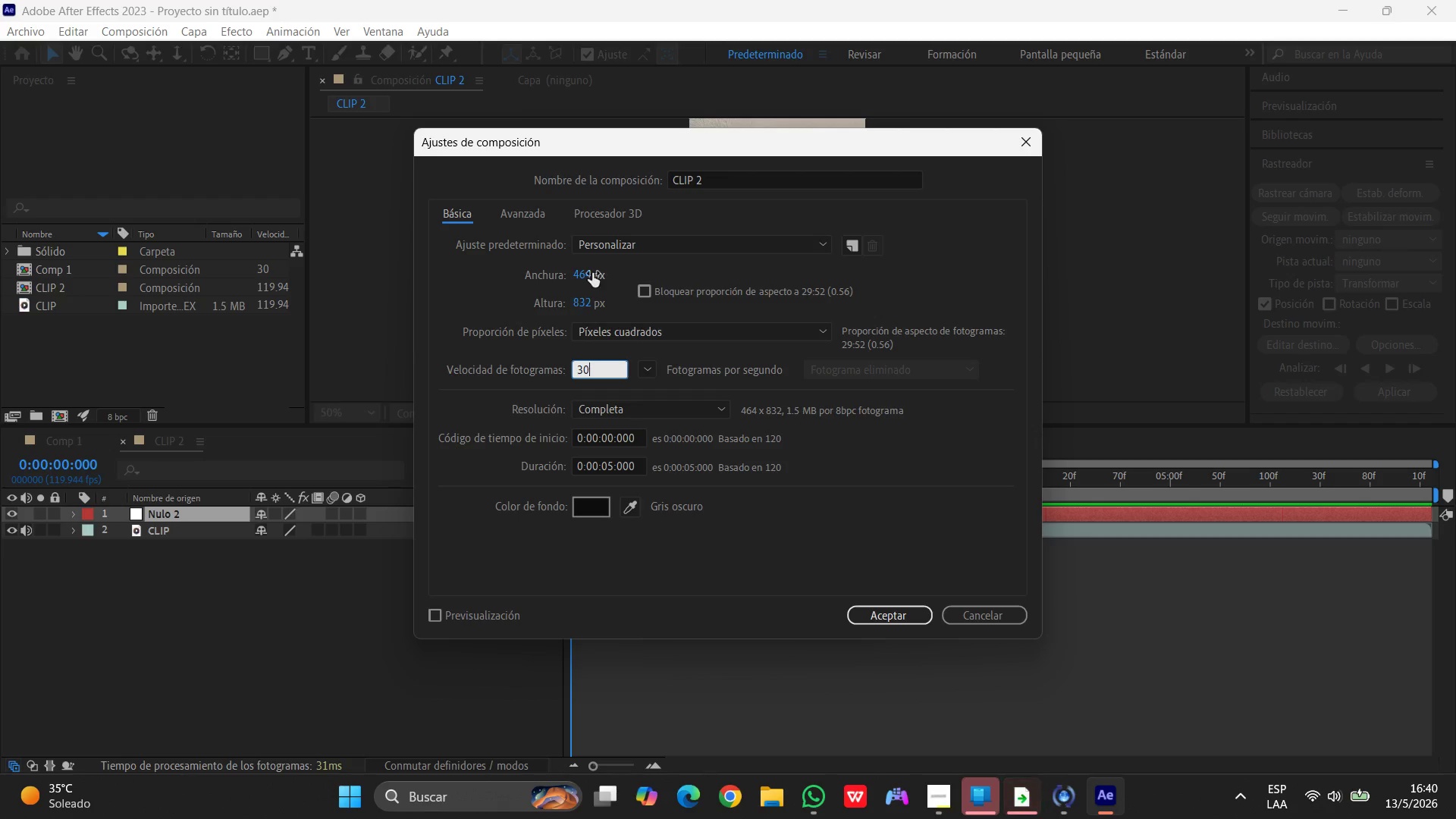 
left_click([585, 271])
 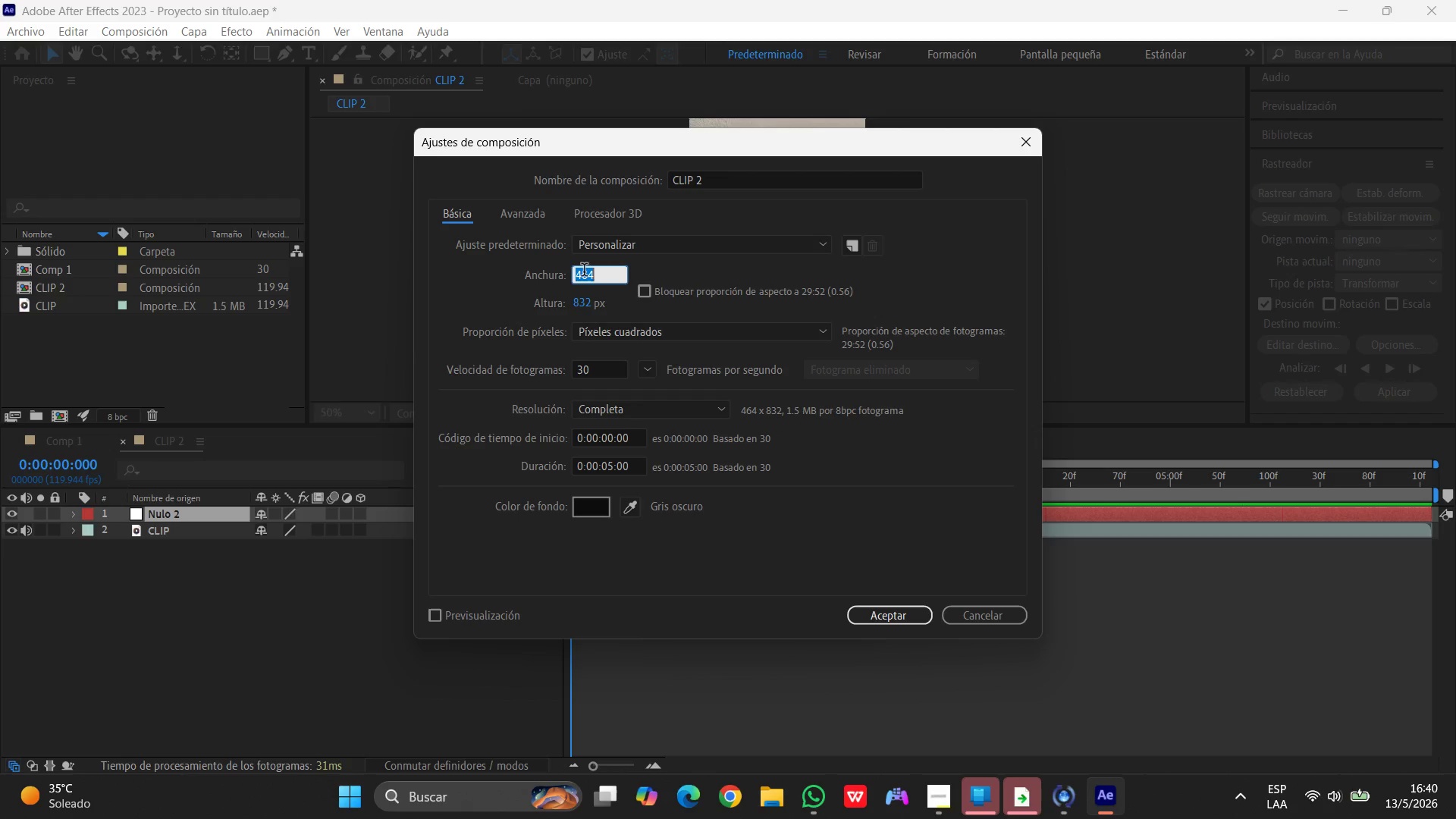 
key(Numpad1)
 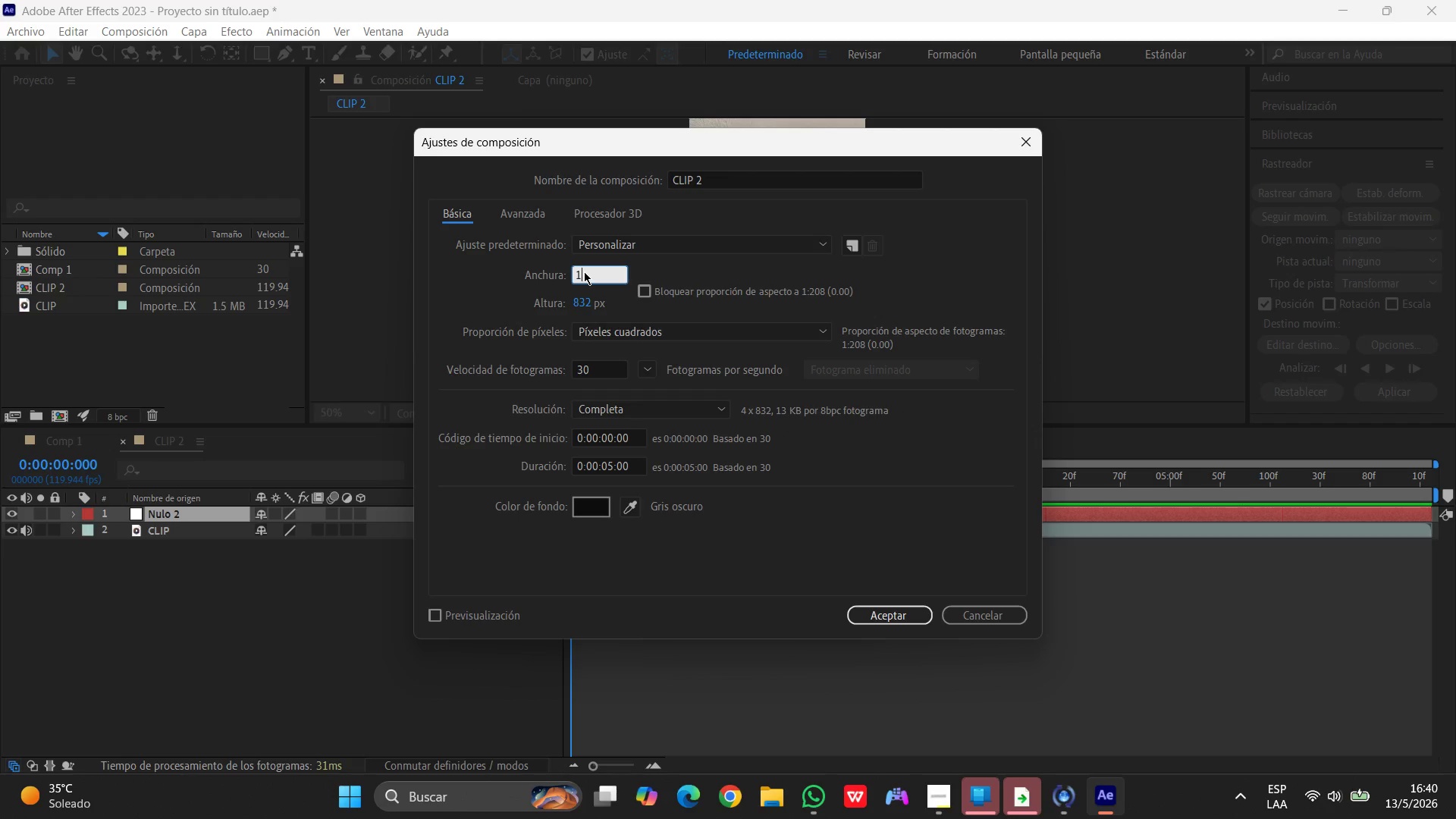 
key(Numpad0)
 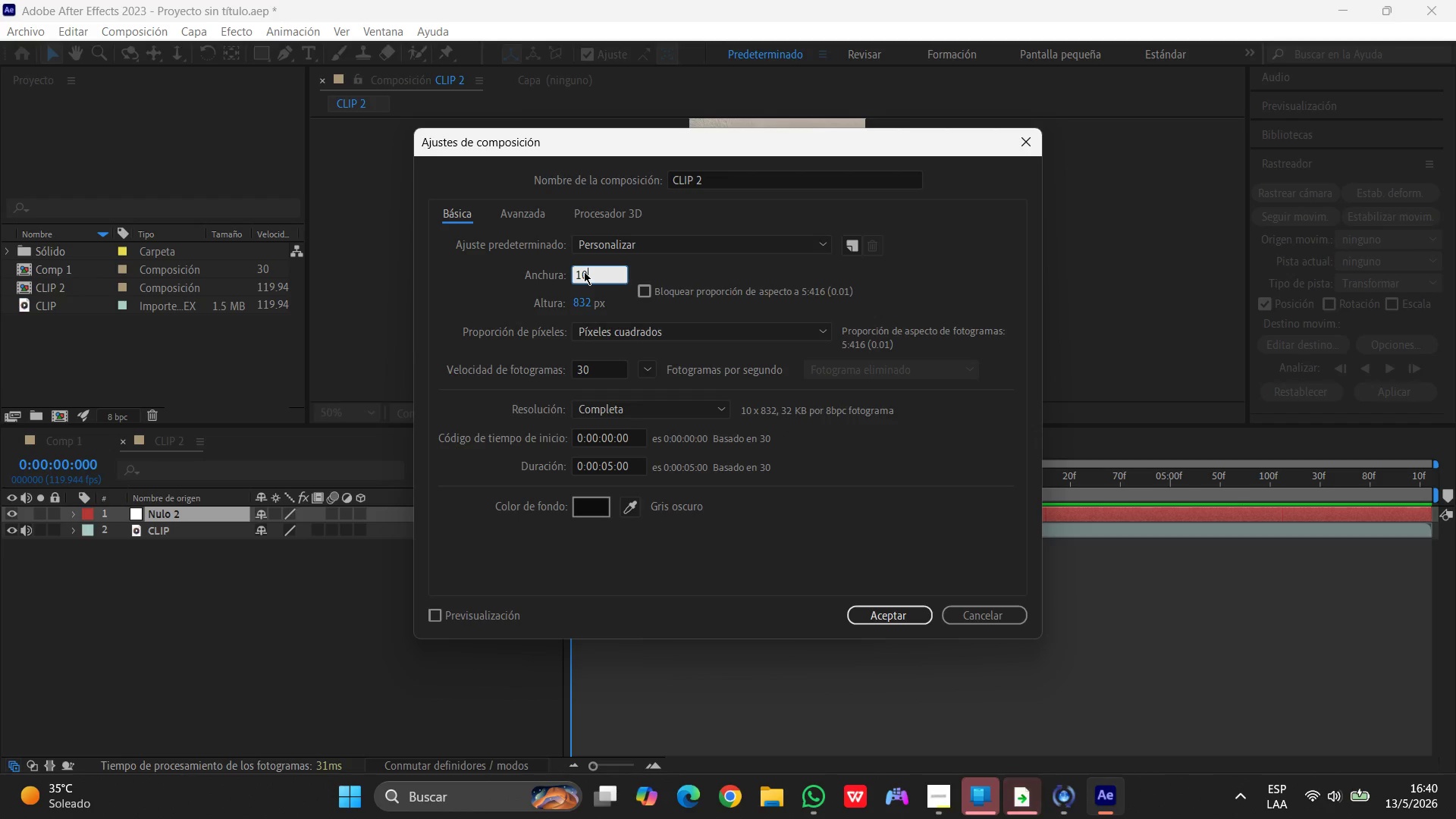 
key(Numpad8)
 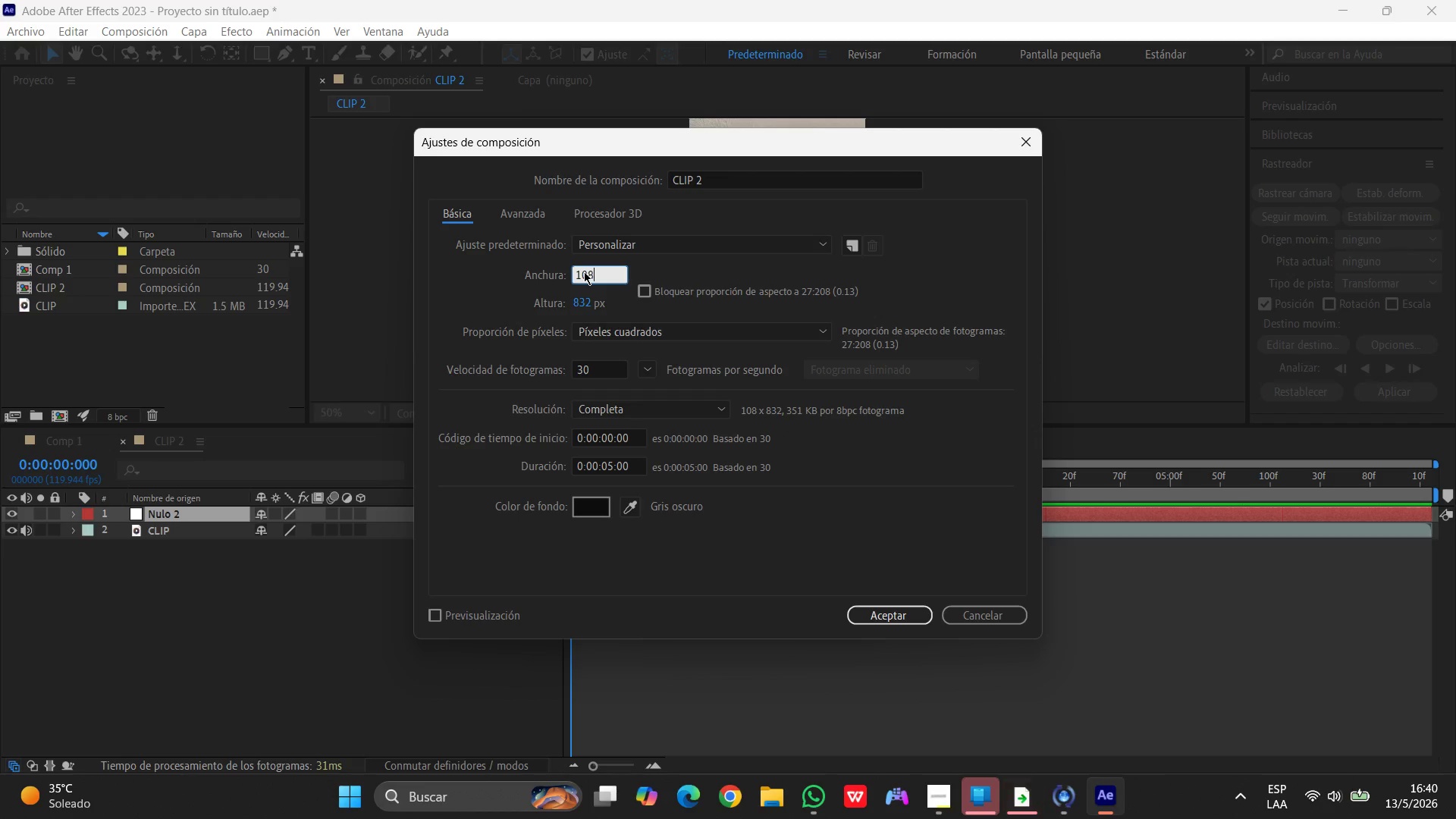 
key(Numpad0)
 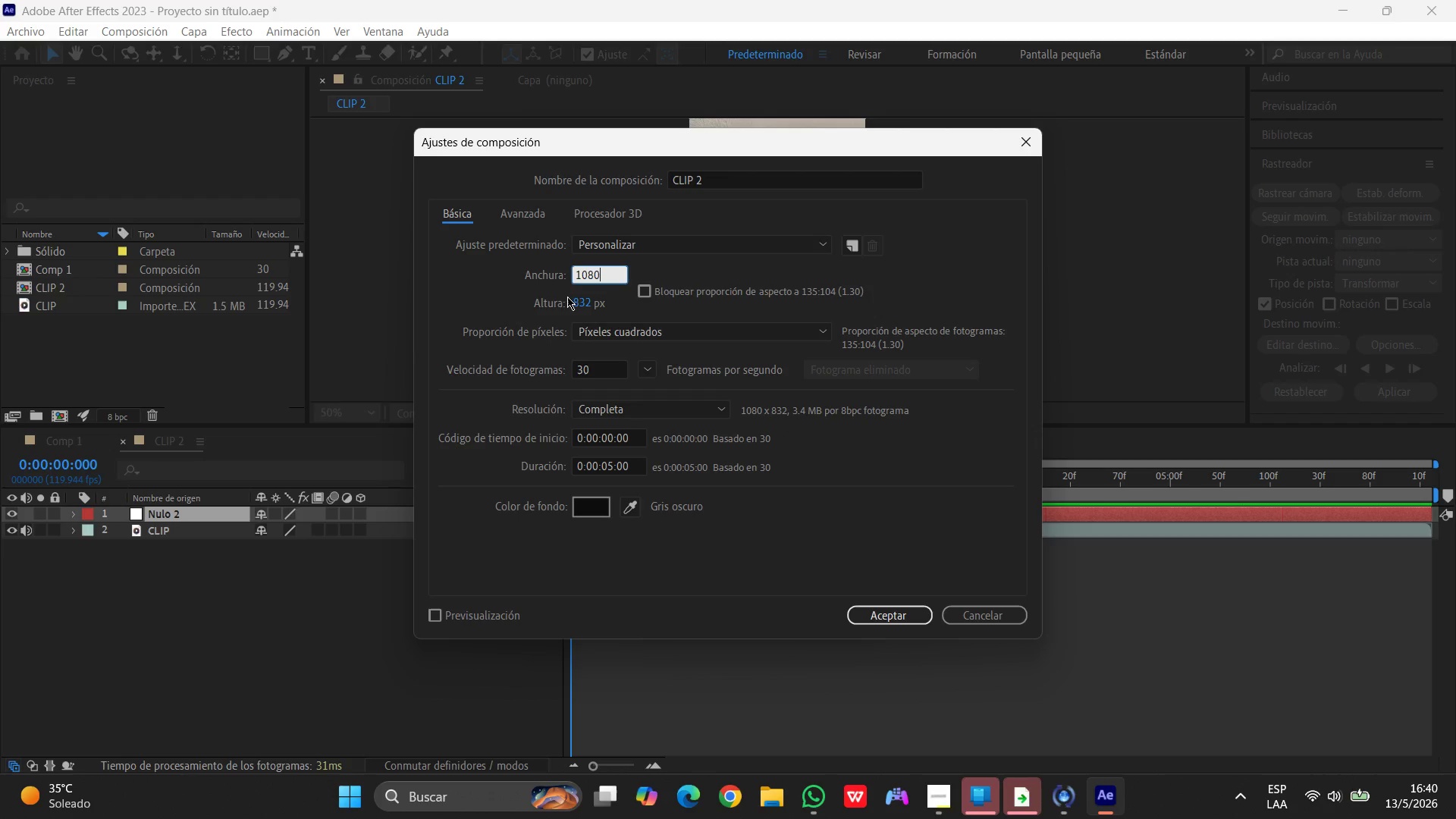 
left_click([578, 302])
 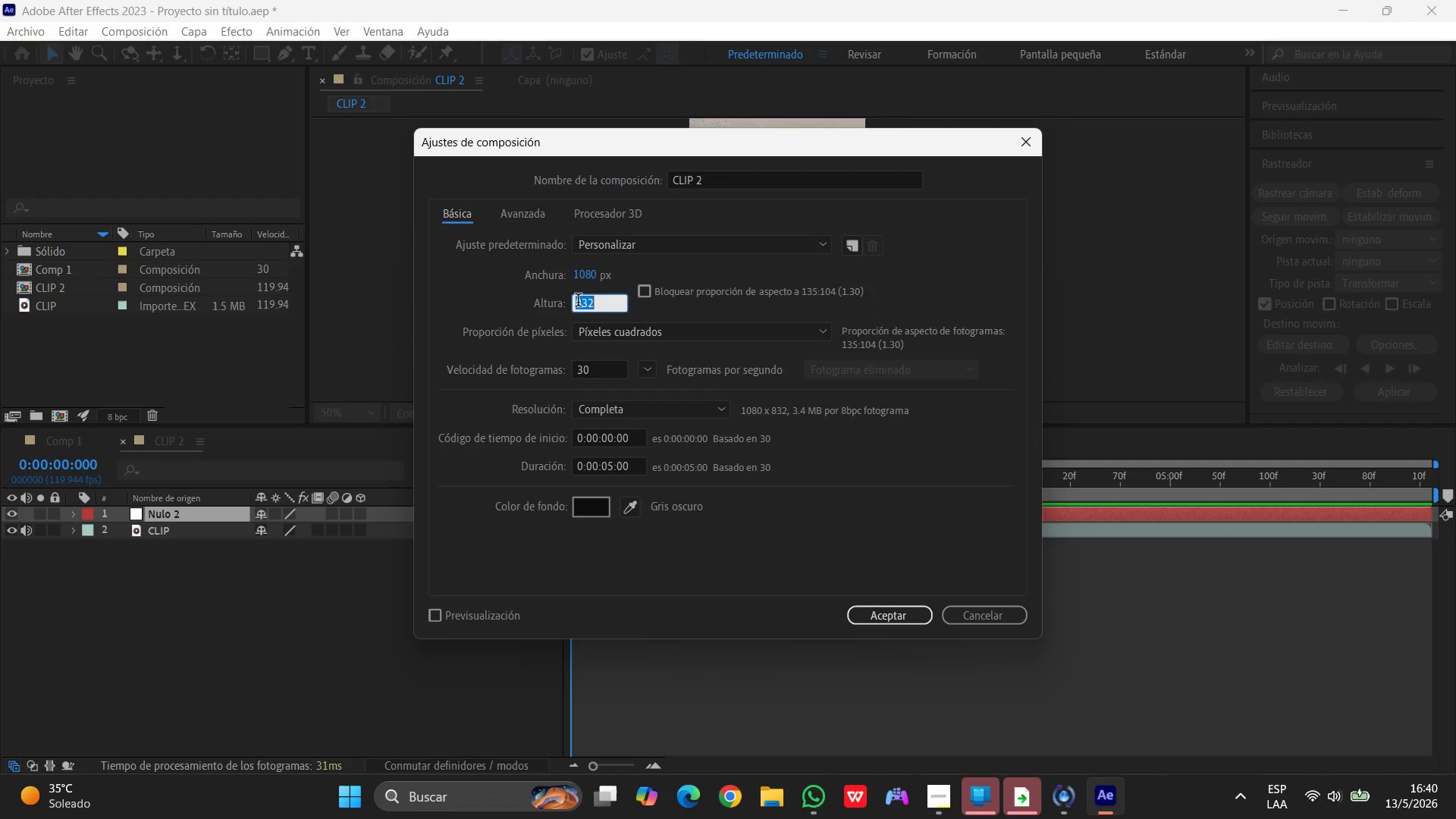 
key(Numpad1)
 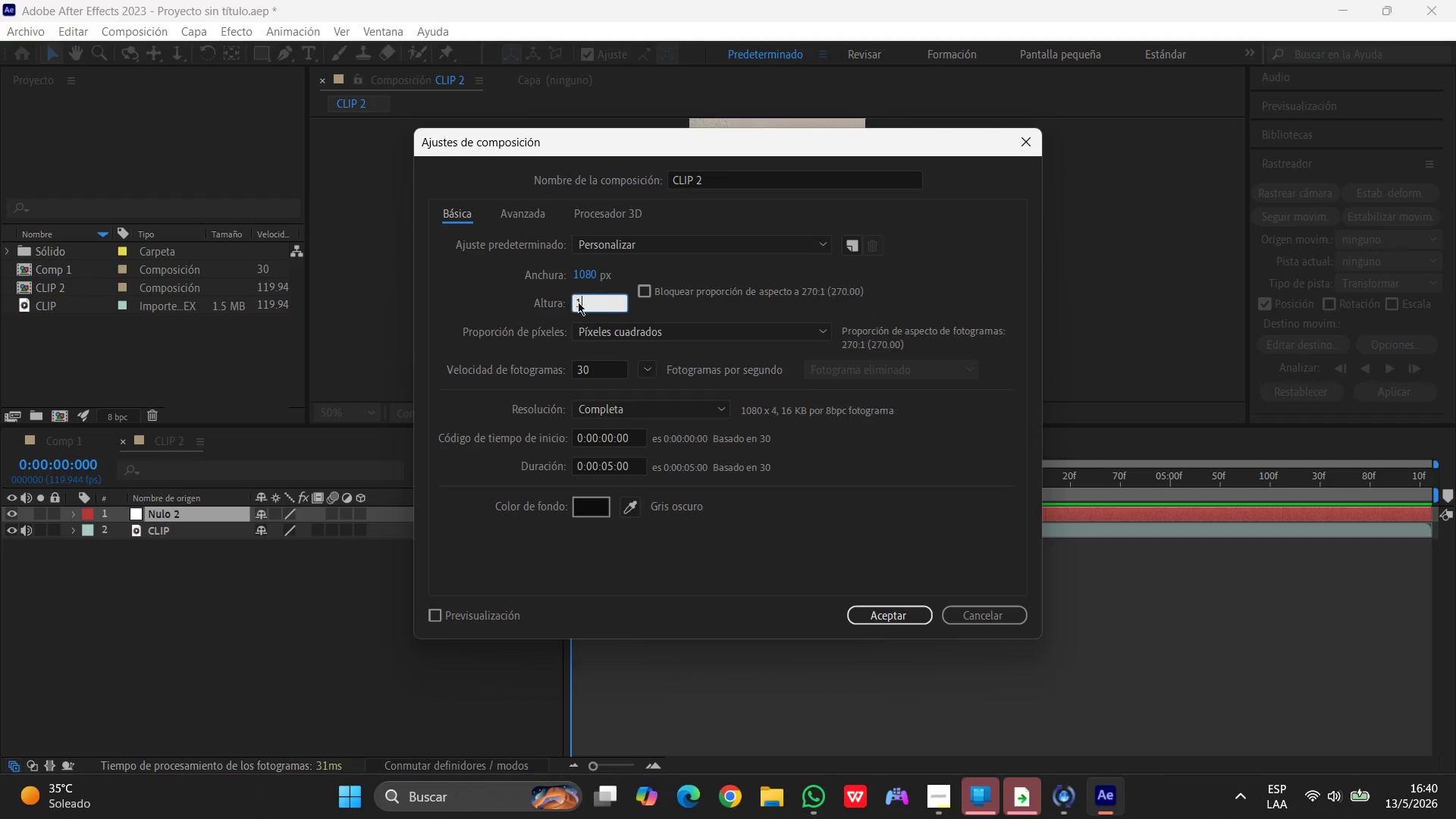 
key(Numpad0)
 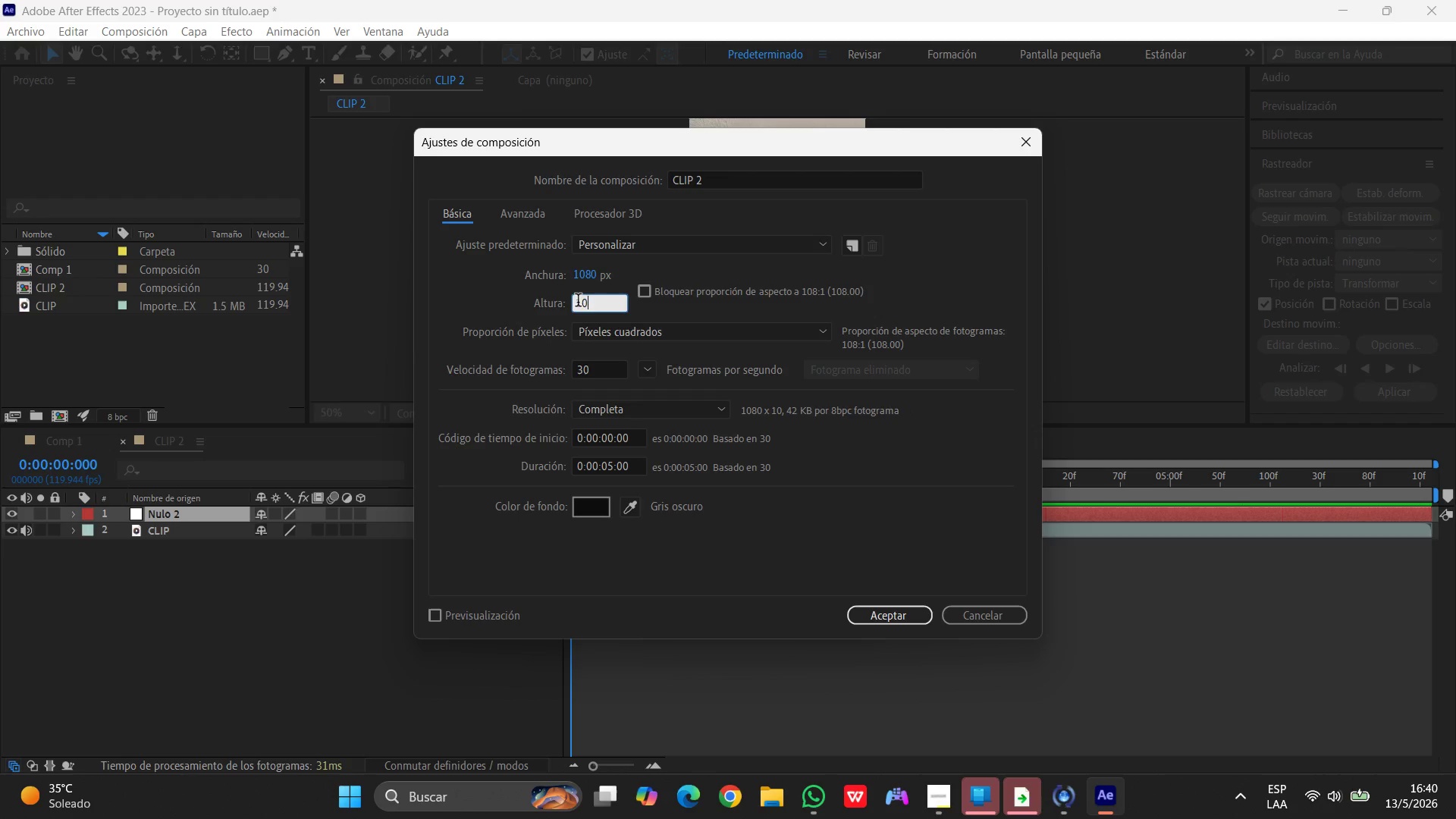 
key(Numpad8)
 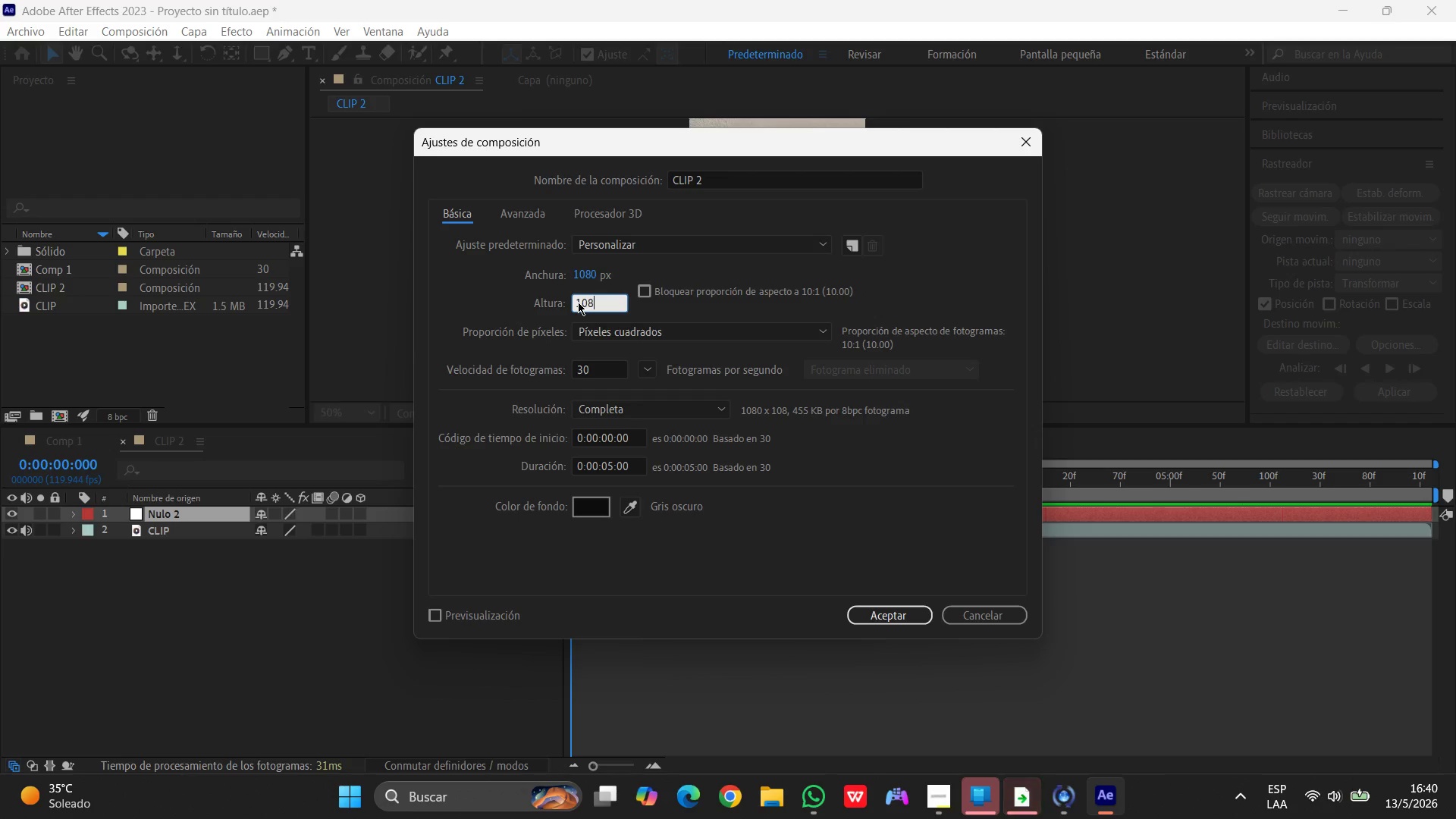 
key(Numpad0)
 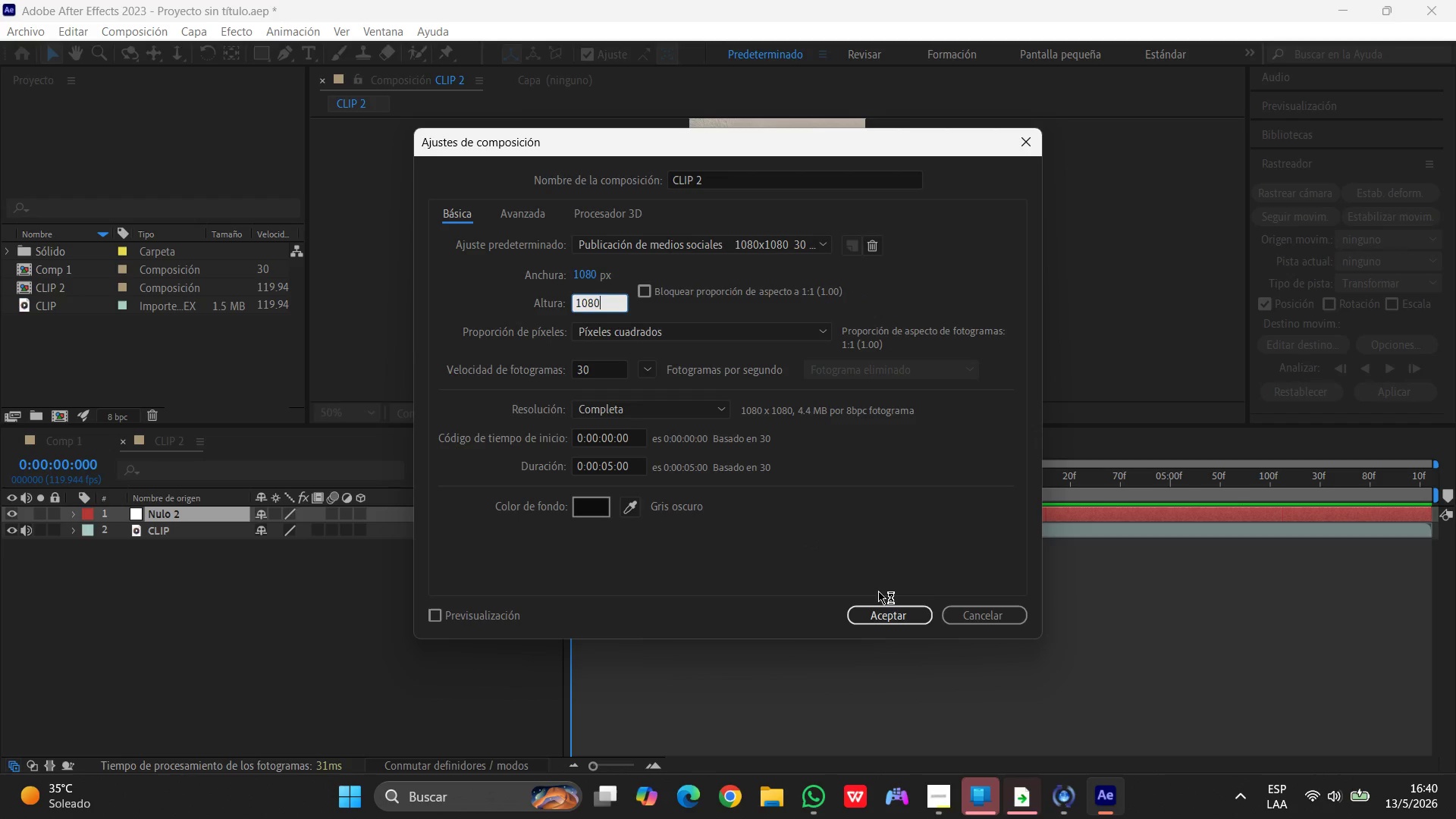 
left_click([878, 609])
 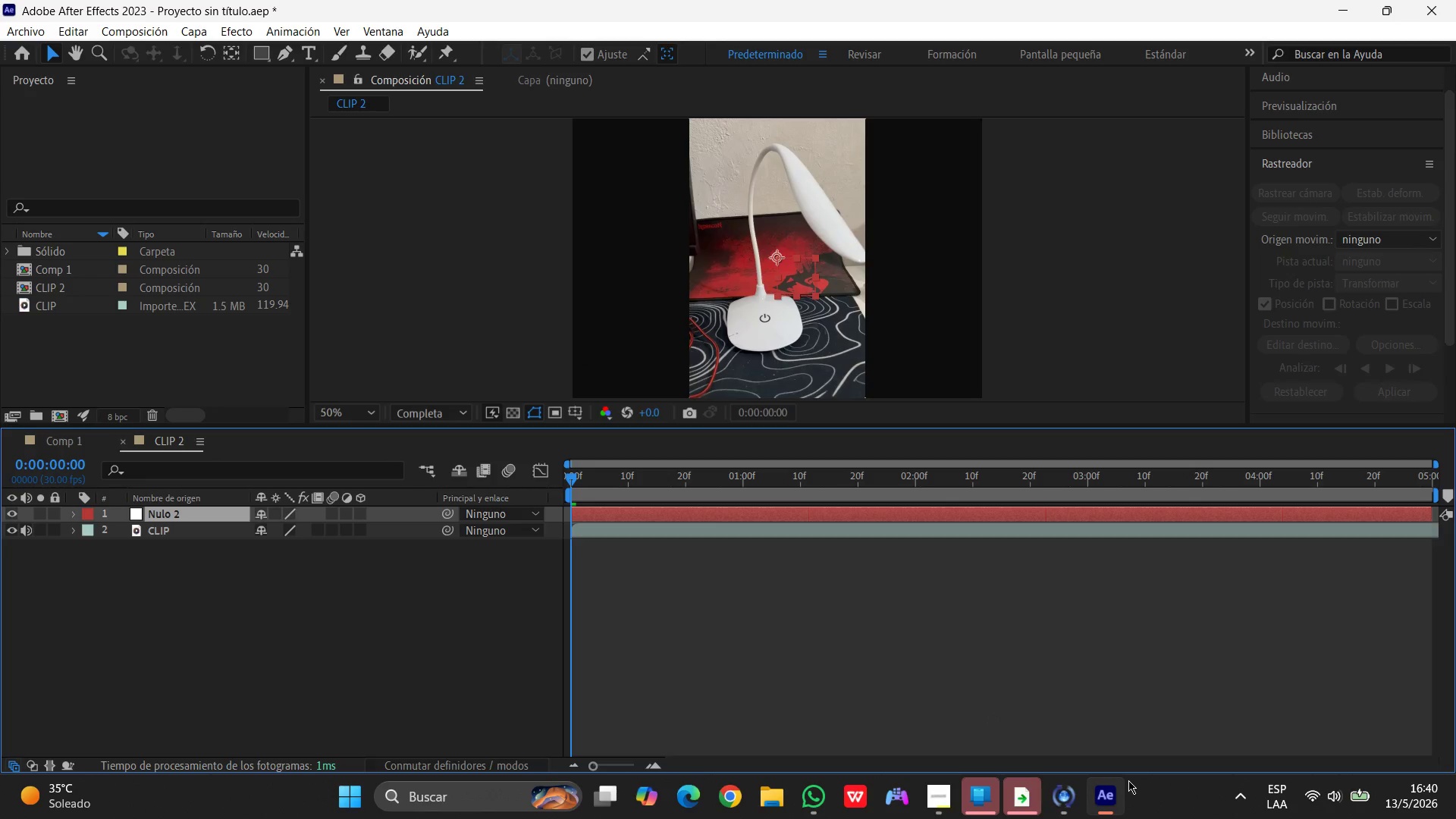 
left_click([737, 532])
 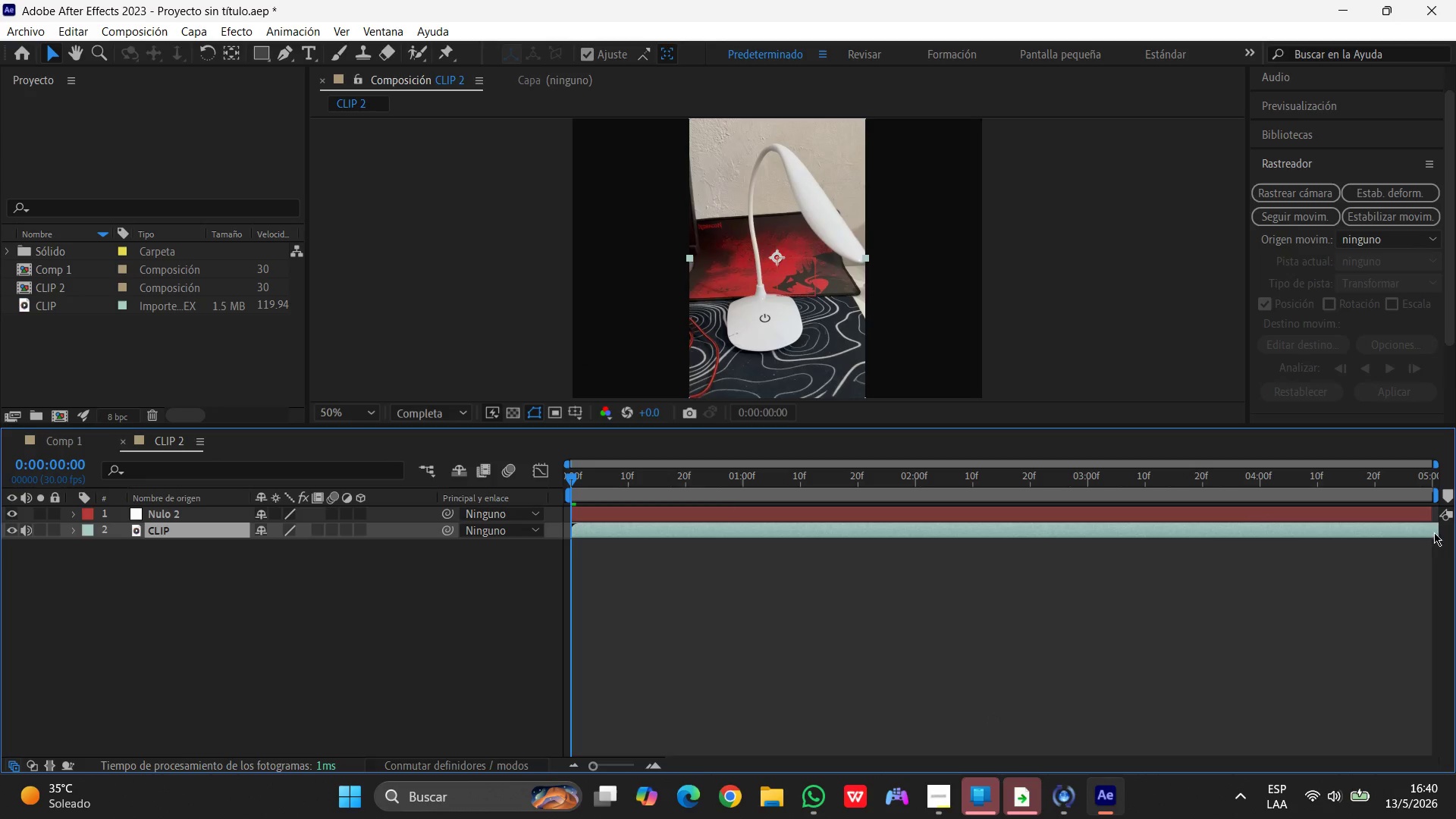 
left_click_drag(start_coordinate=[1423, 527], to_coordinate=[903, 553])
 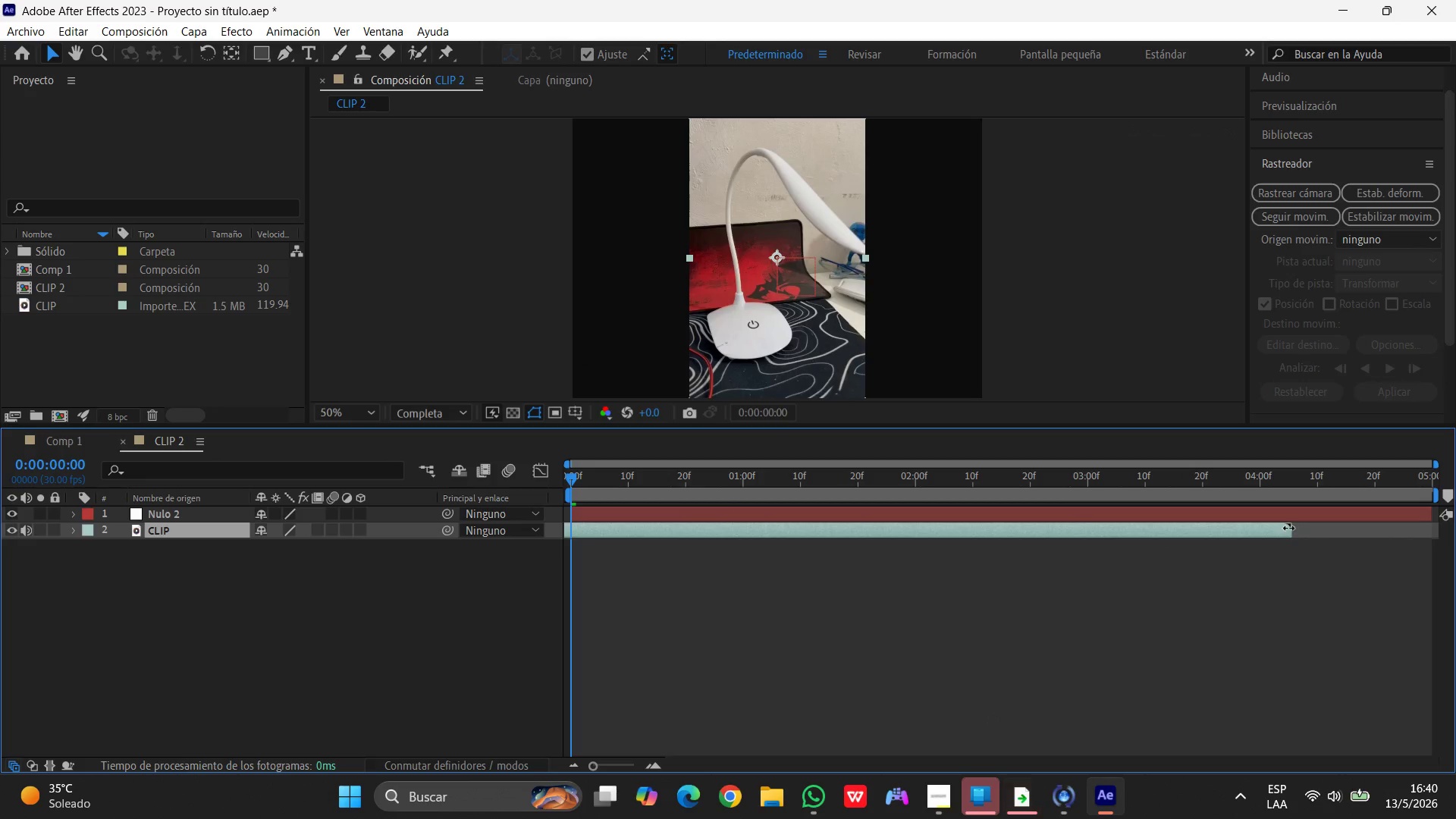 
left_click_drag(start_coordinate=[1288, 529], to_coordinate=[755, 551])
 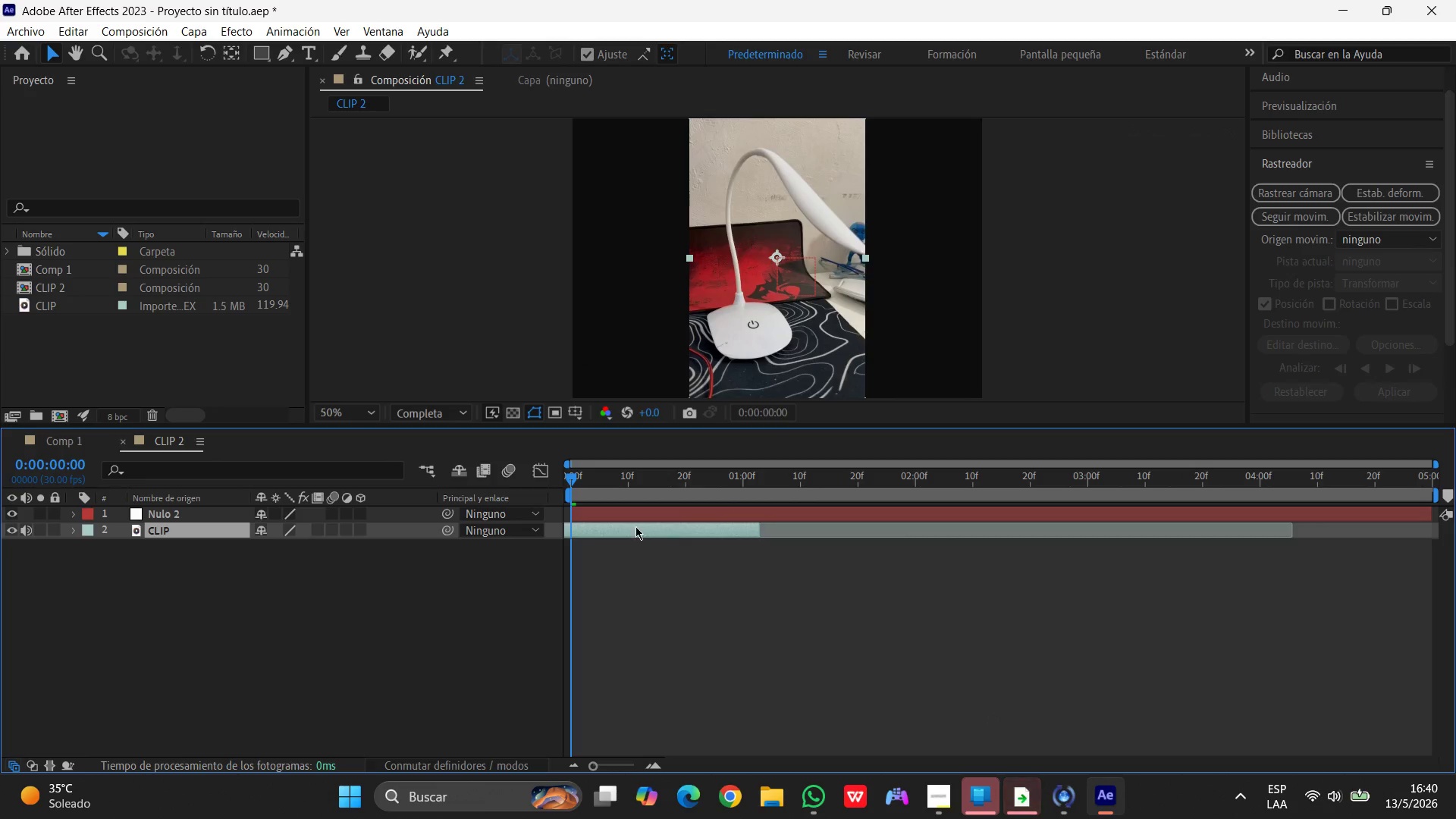 
left_click_drag(start_coordinate=[631, 524], to_coordinate=[1007, 532])
 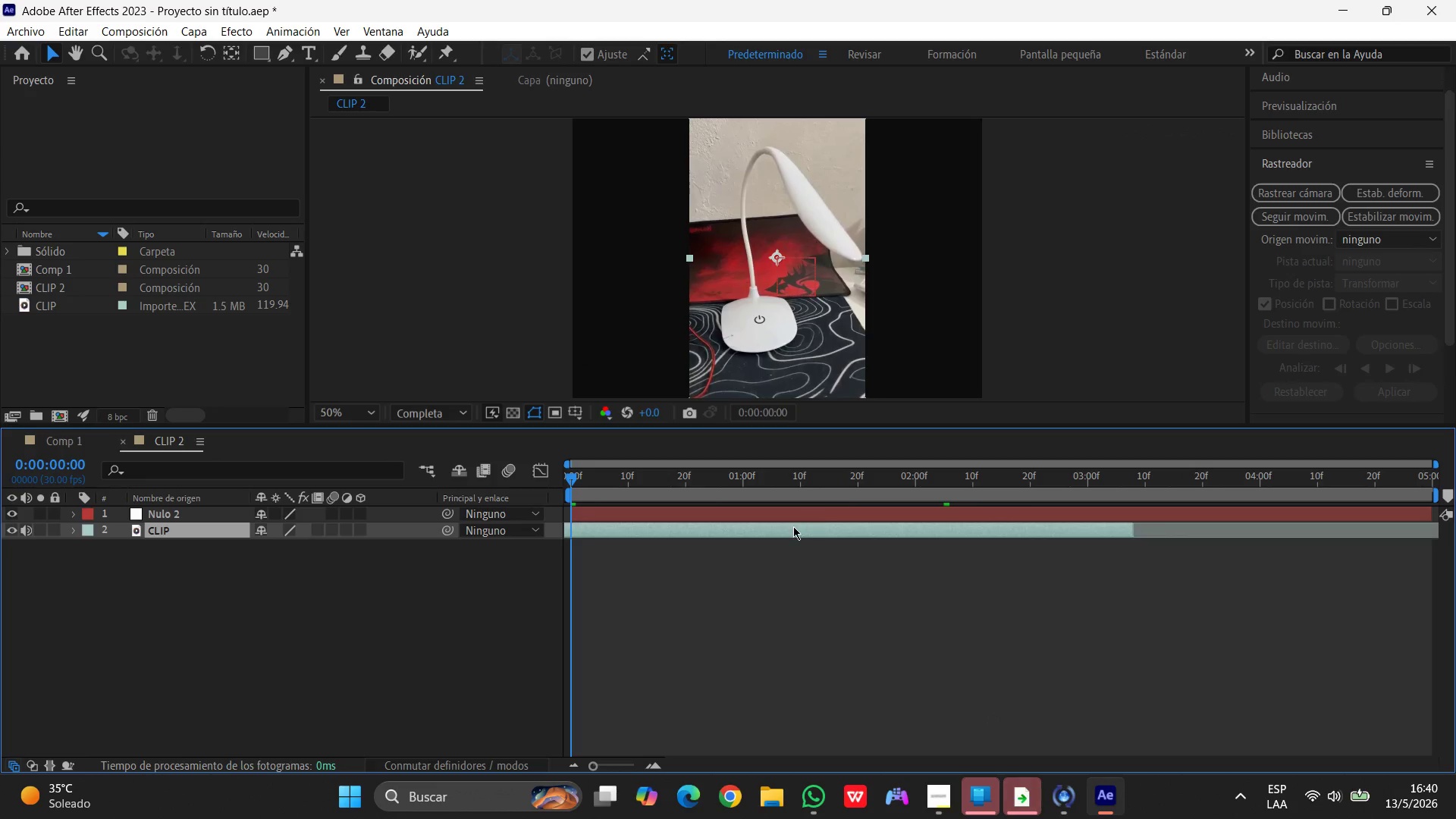 
left_click_drag(start_coordinate=[772, 526], to_coordinate=[916, 533])
 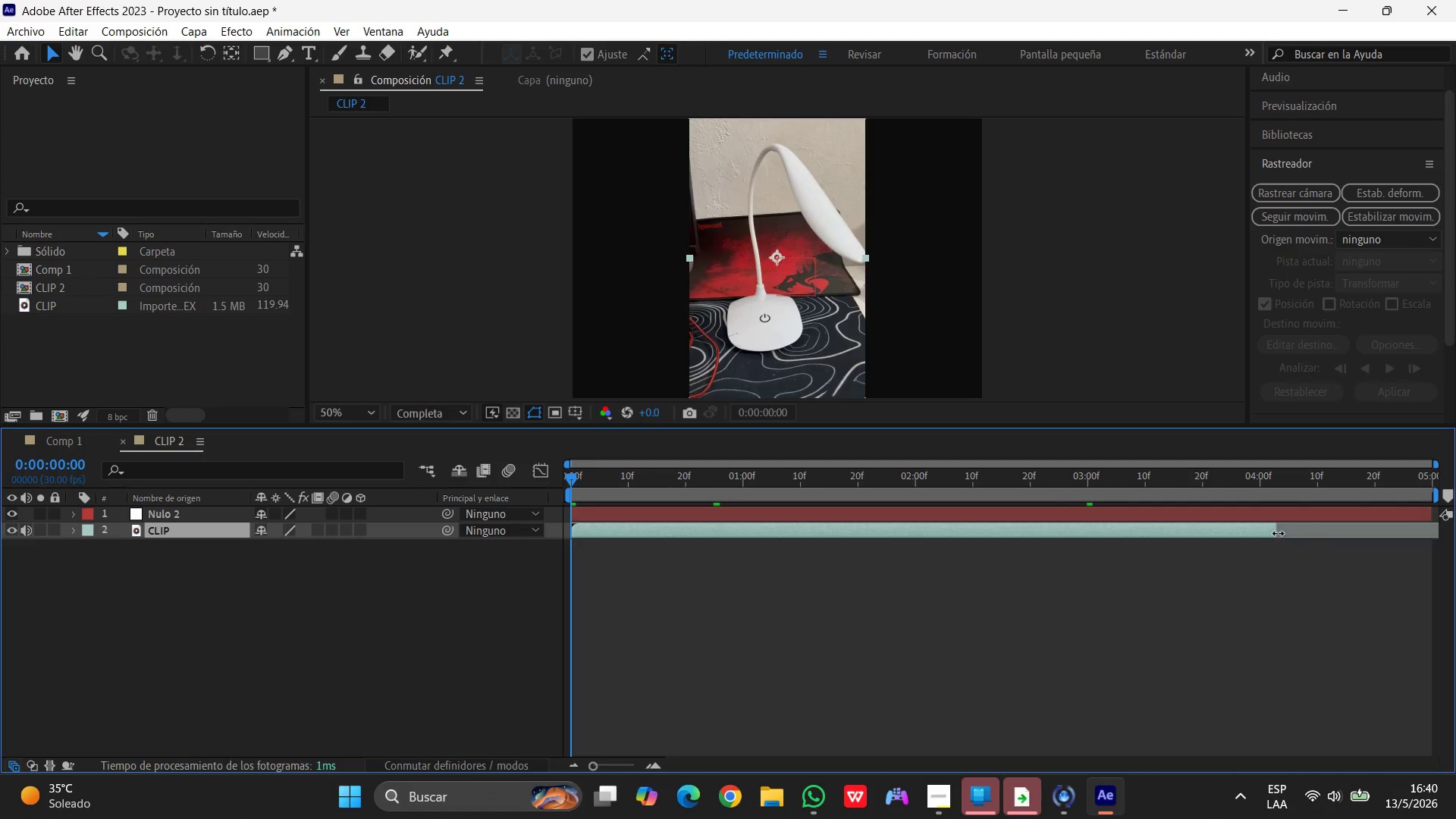 
left_click_drag(start_coordinate=[1278, 532], to_coordinate=[1433, 529])